 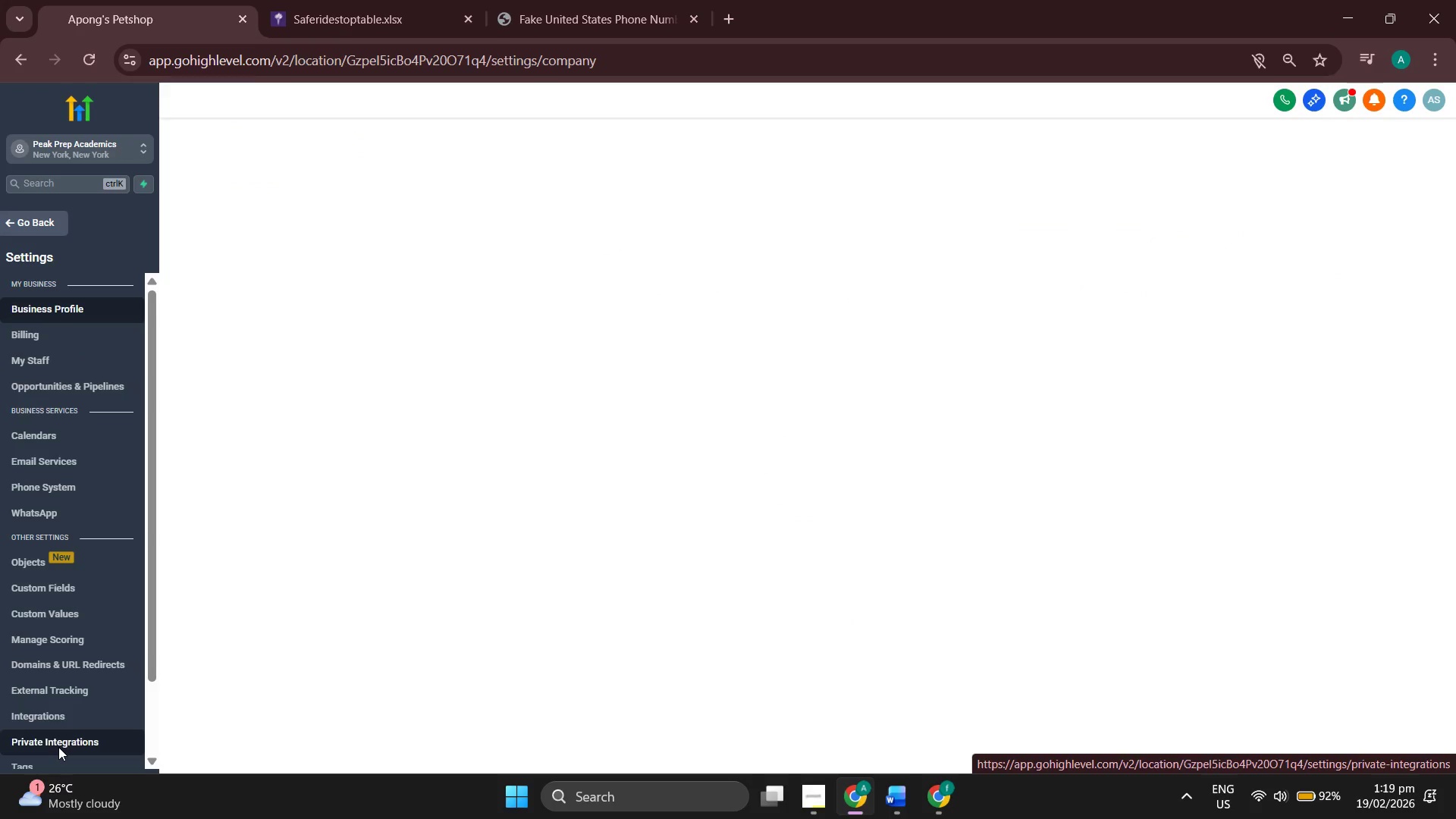 
left_click([79, 592])
 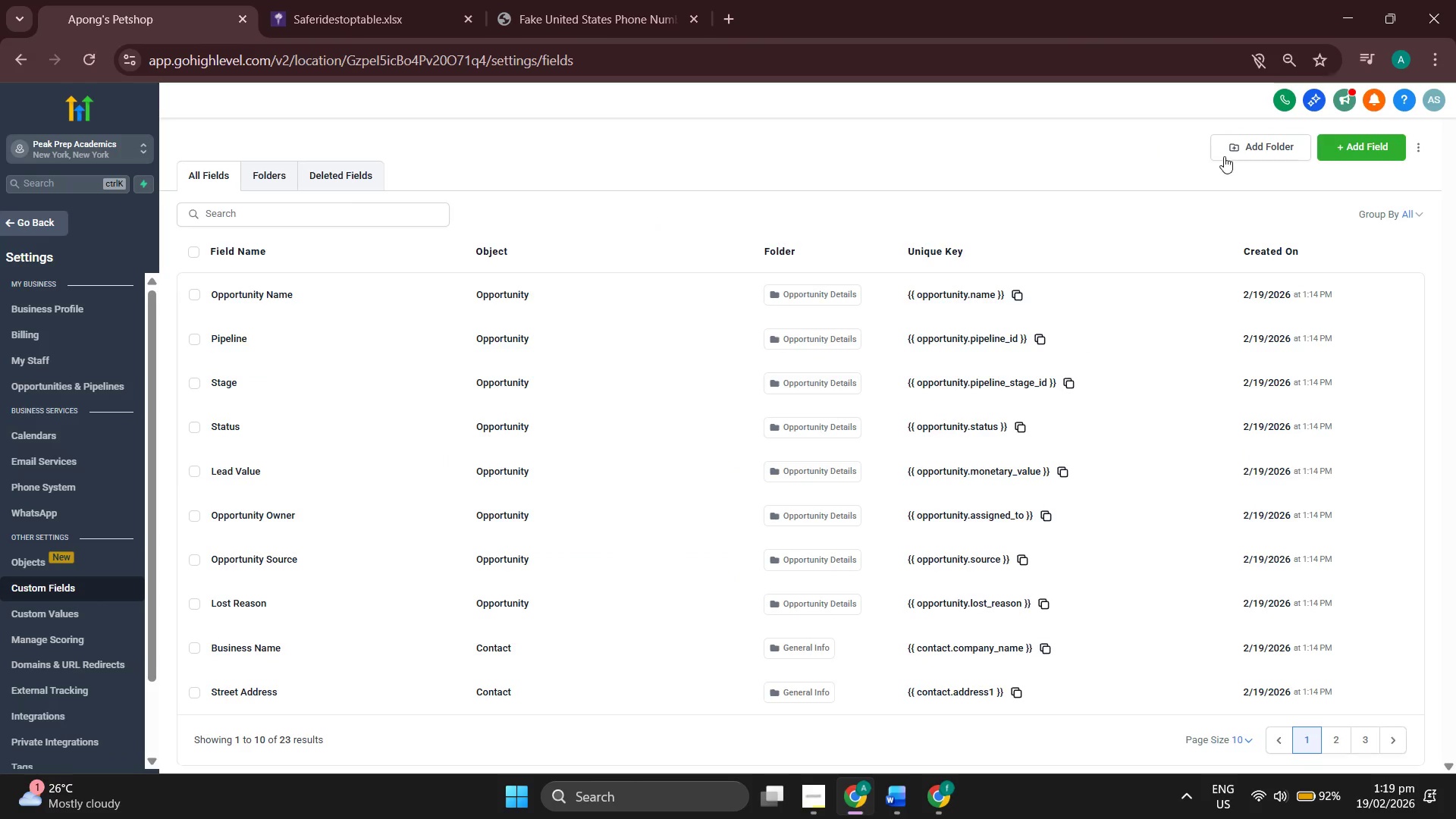 
left_click([260, 177])
 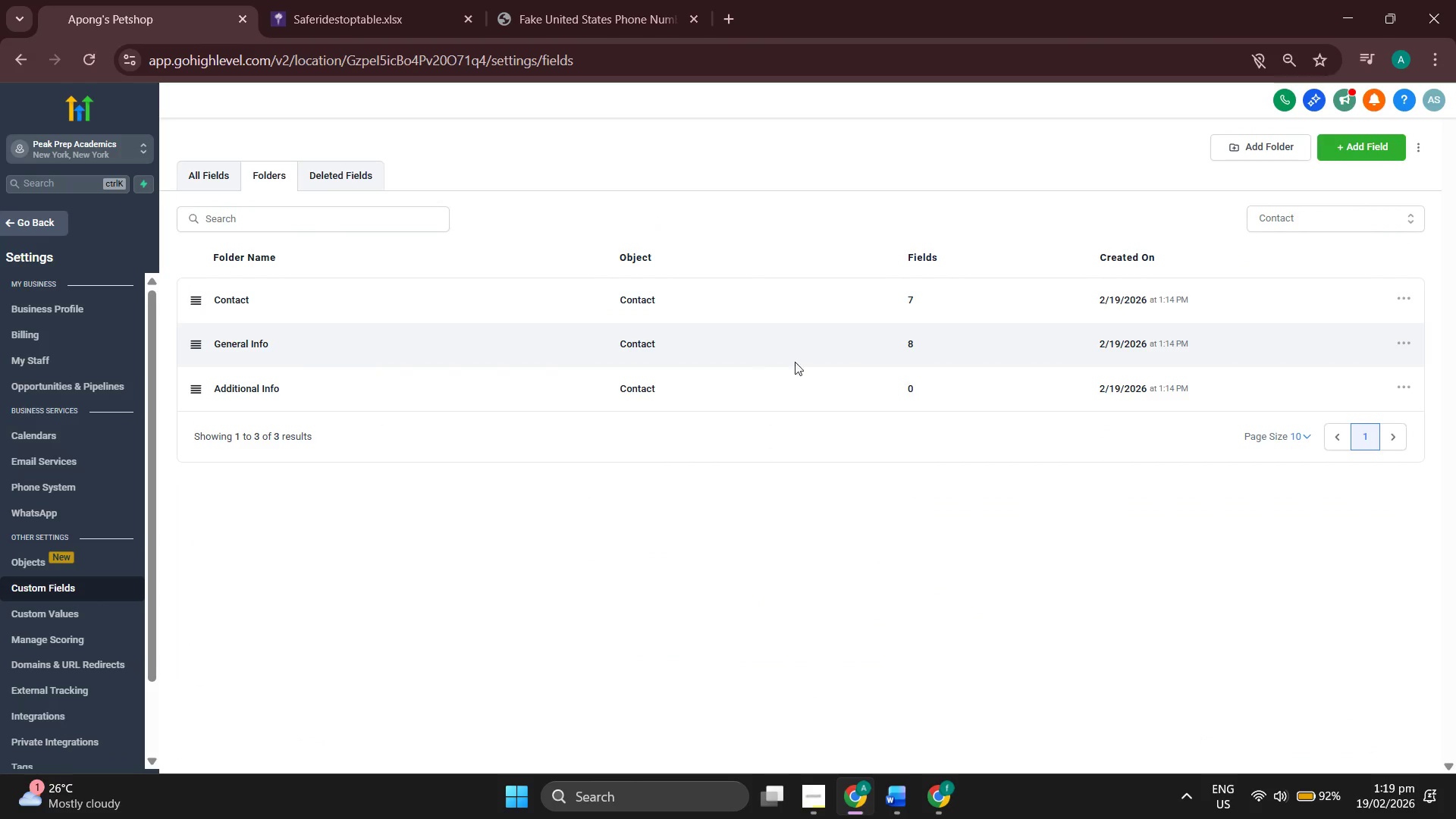 
wait(5.08)
 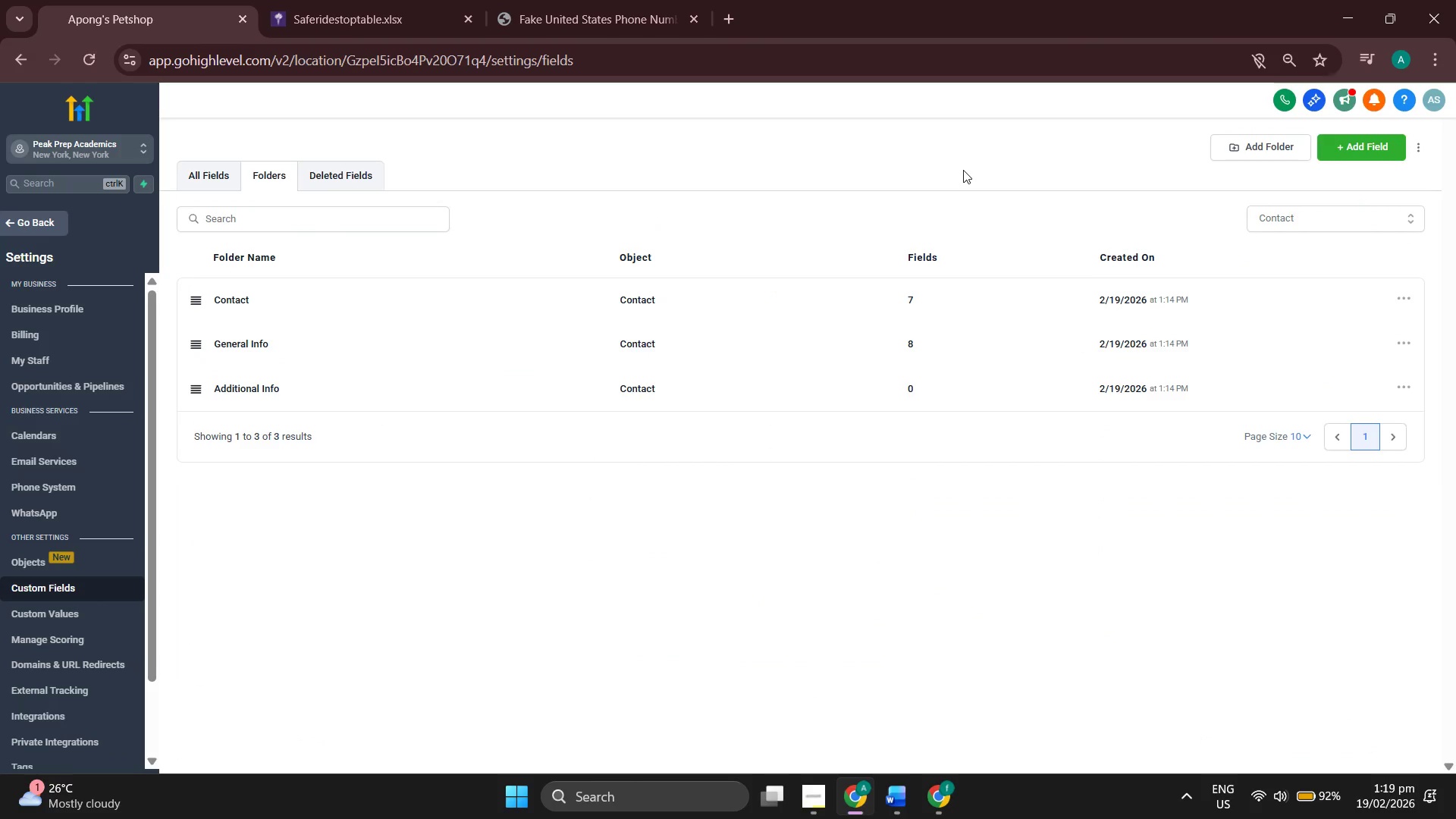 
left_click([1259, 155])
 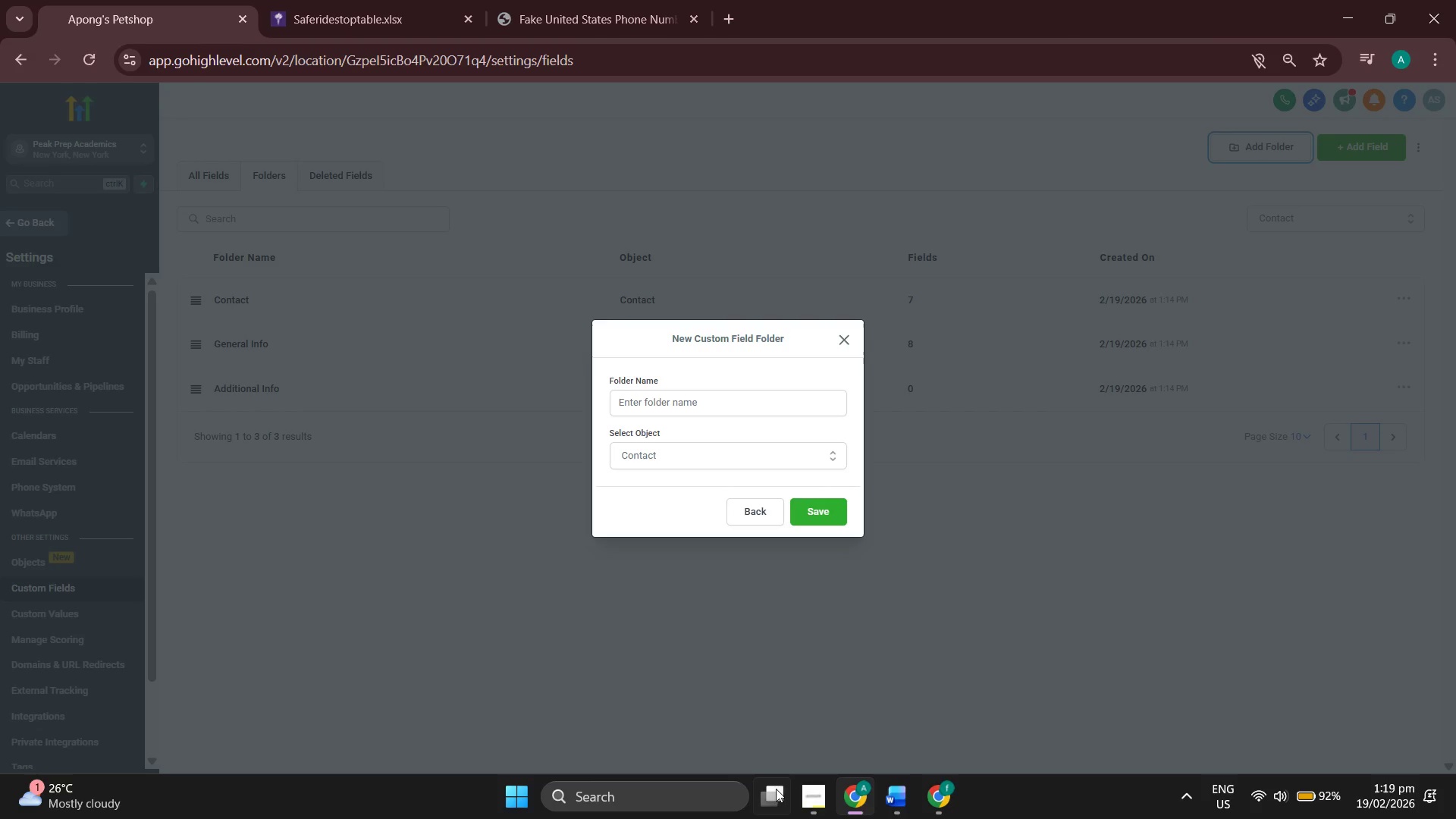 
left_click([819, 795])